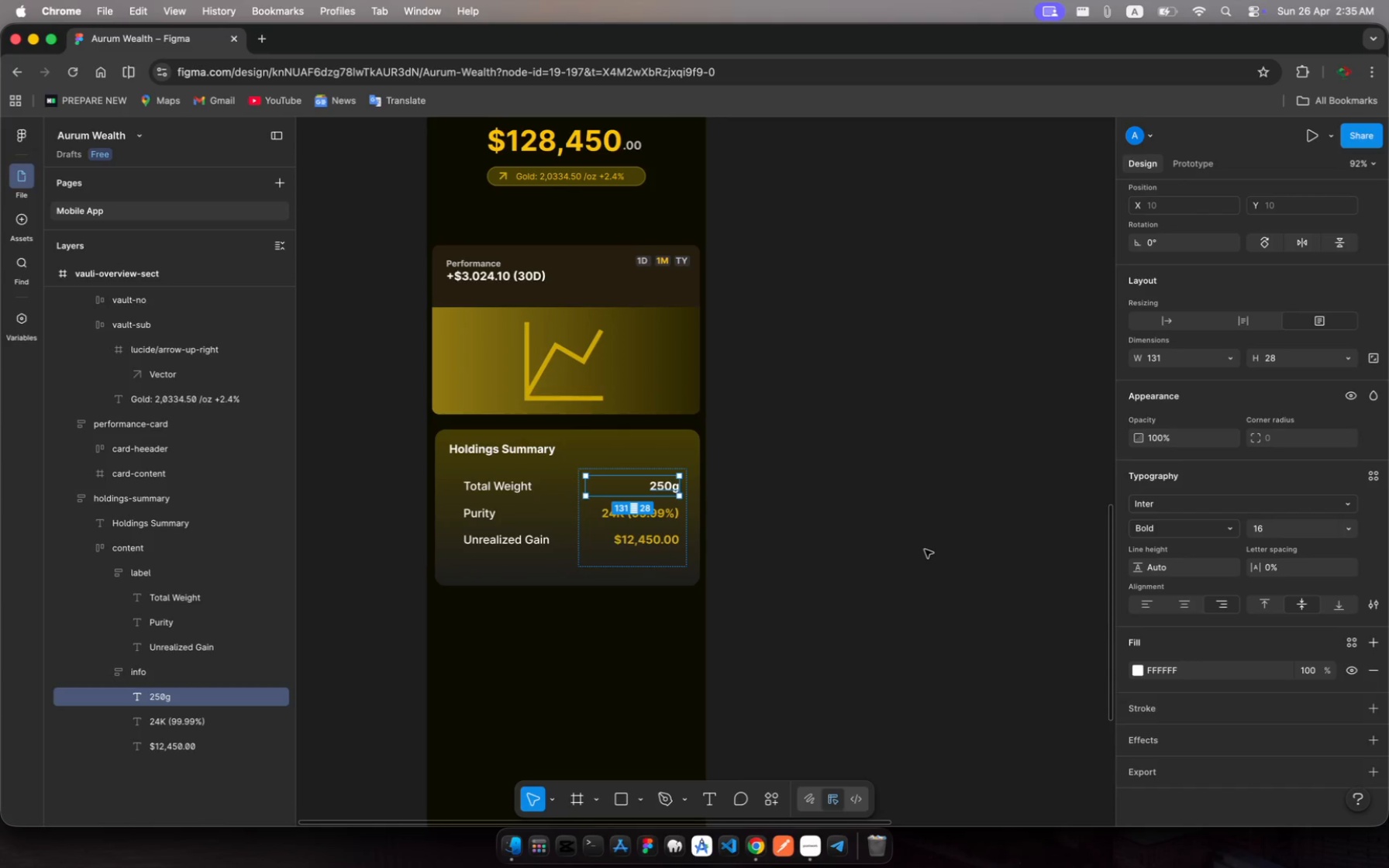 
wait(20.5)
 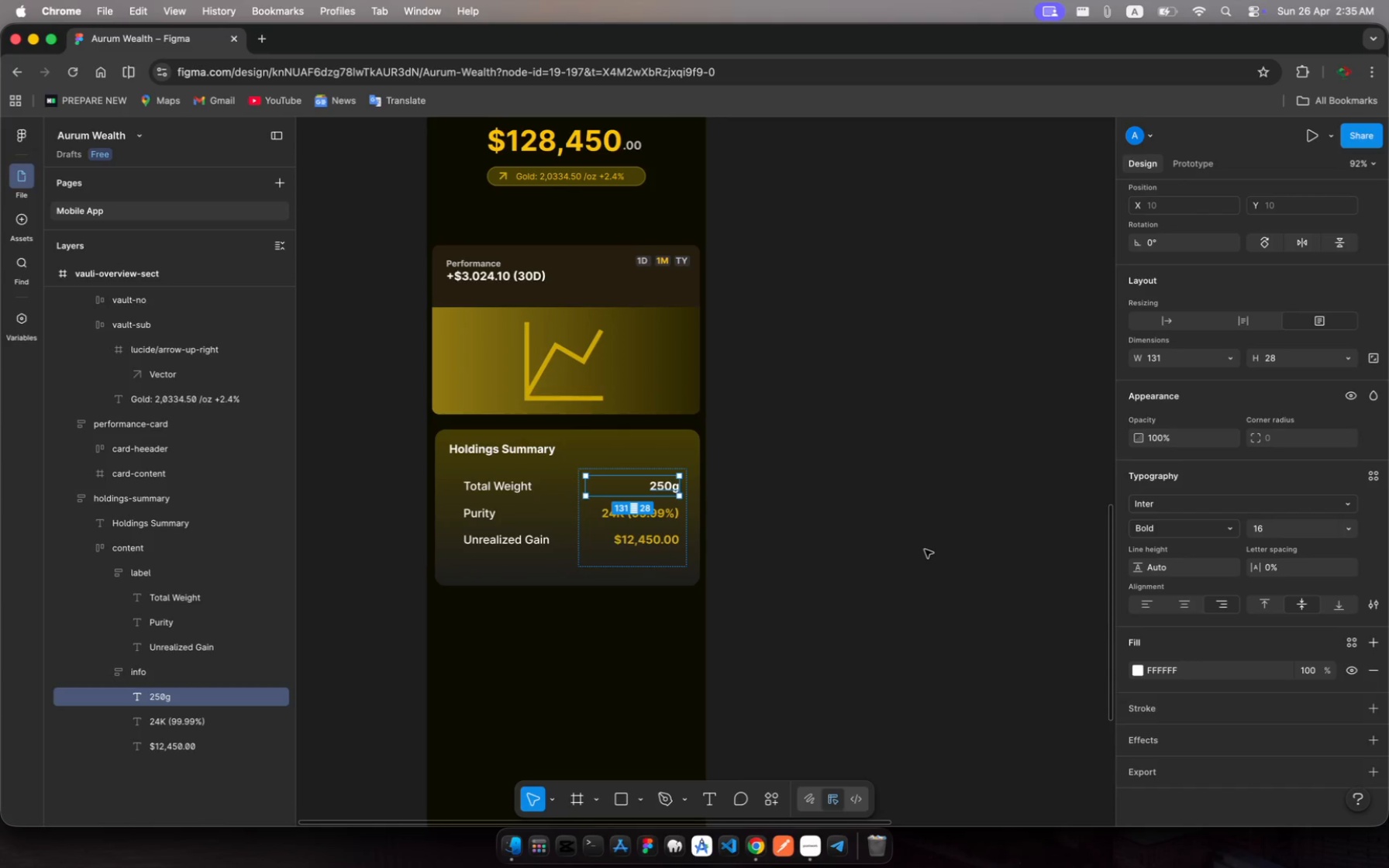 
scroll: coordinate [825, 497], scroll_direction: down, amount: 8.0
 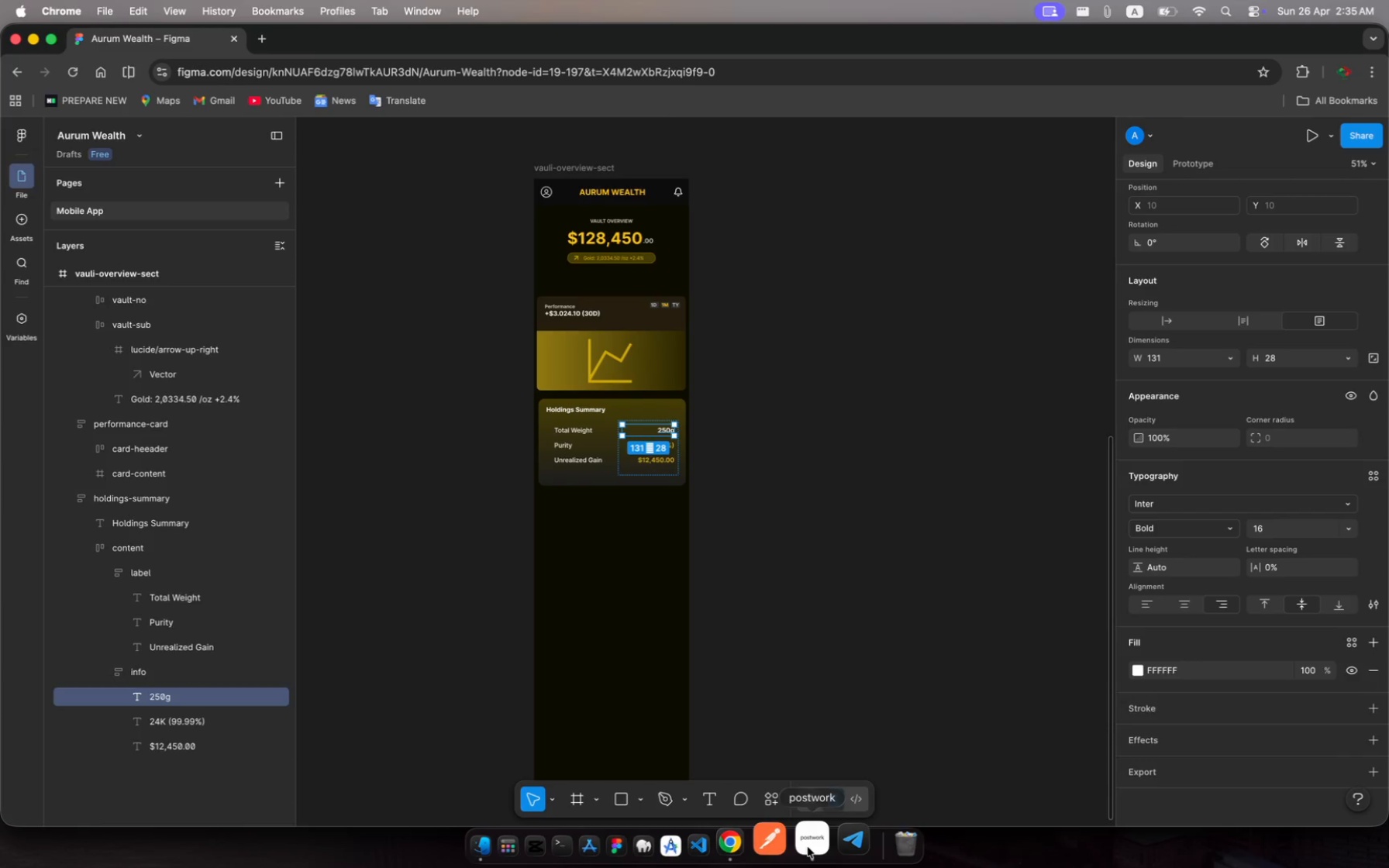 
wait(29.44)
 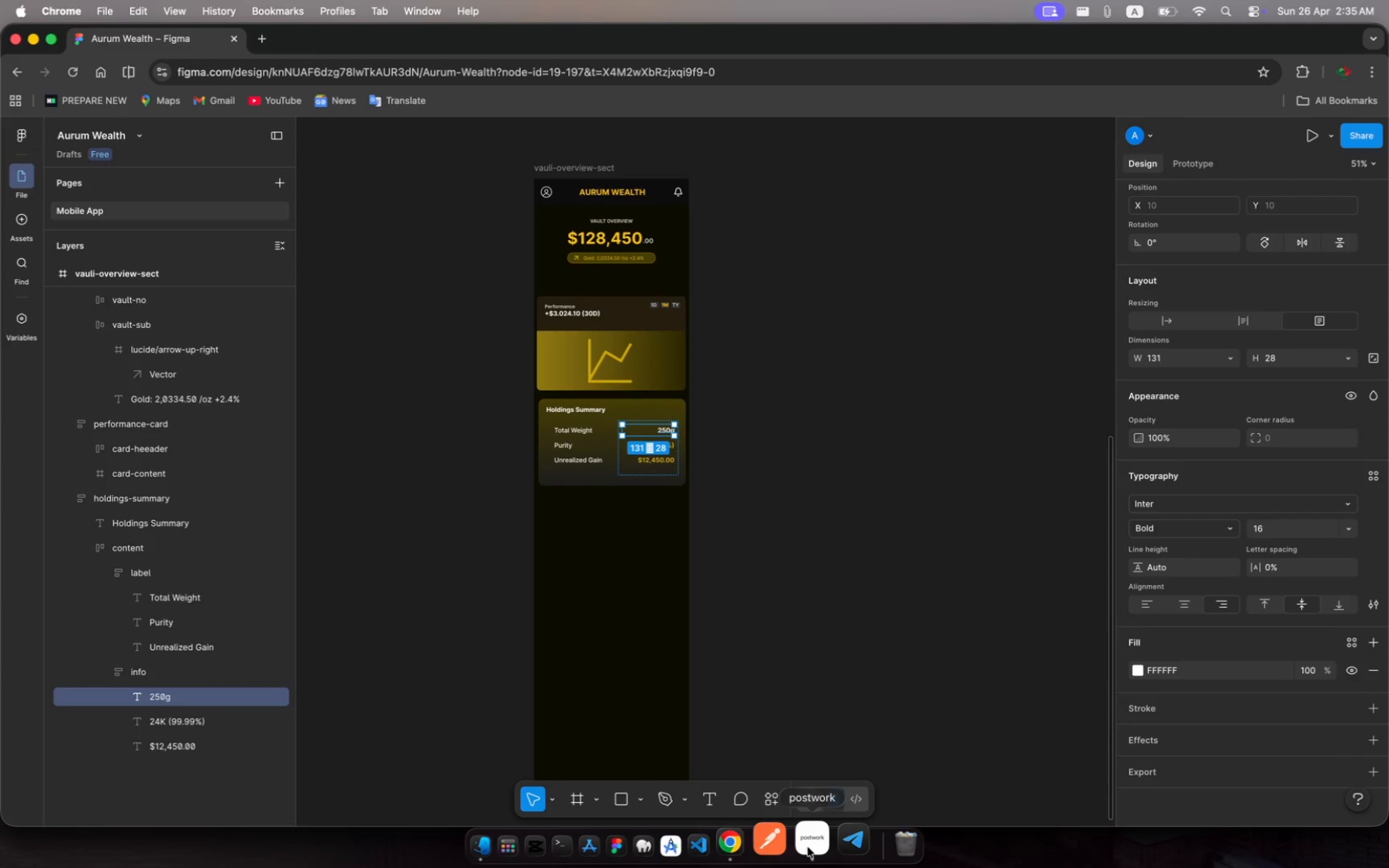 
left_click([808, 847])